 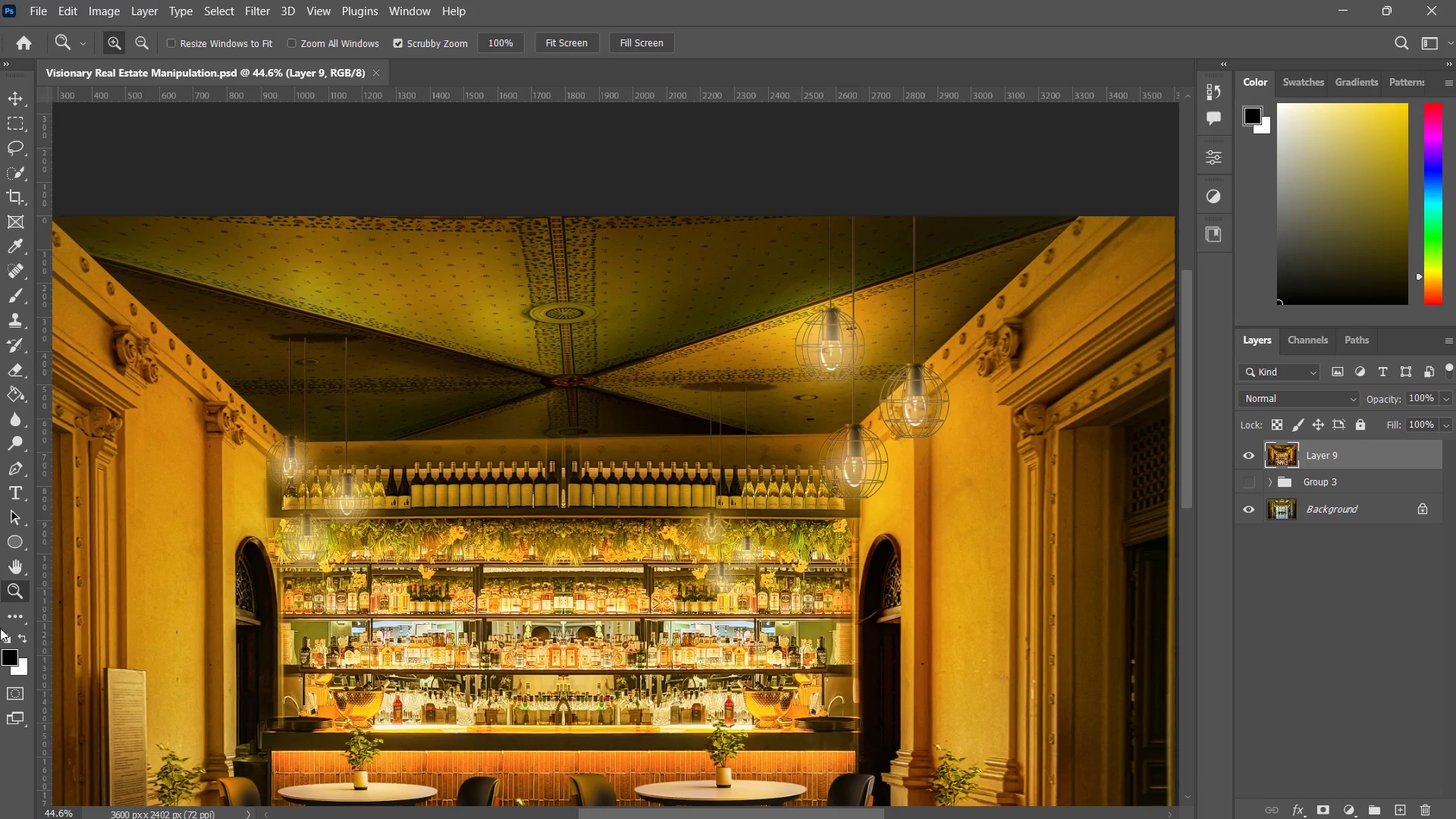 
left_click_drag(start_coordinate=[511, 507], to_coordinate=[473, 560])
 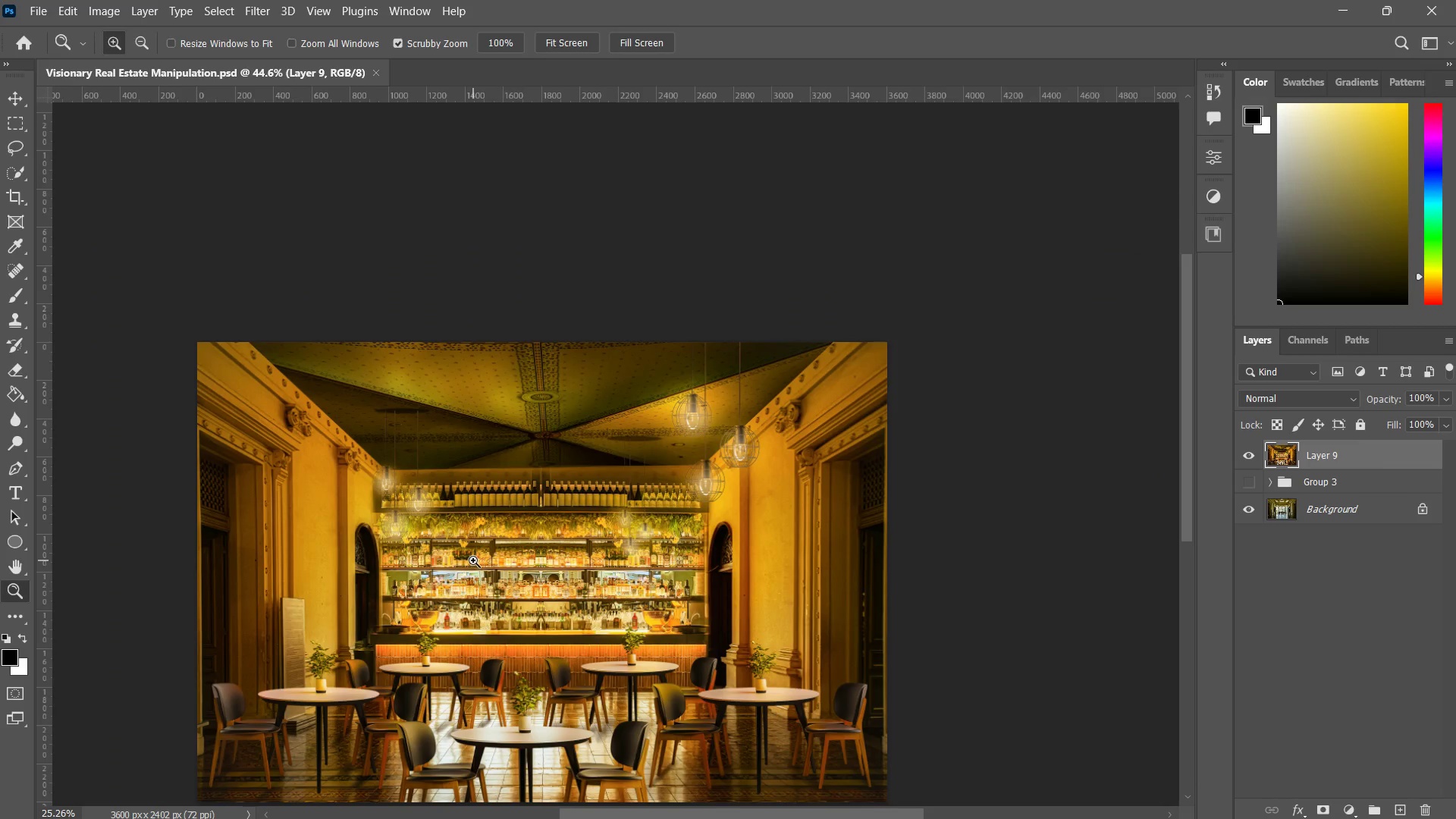 
key(Space)
 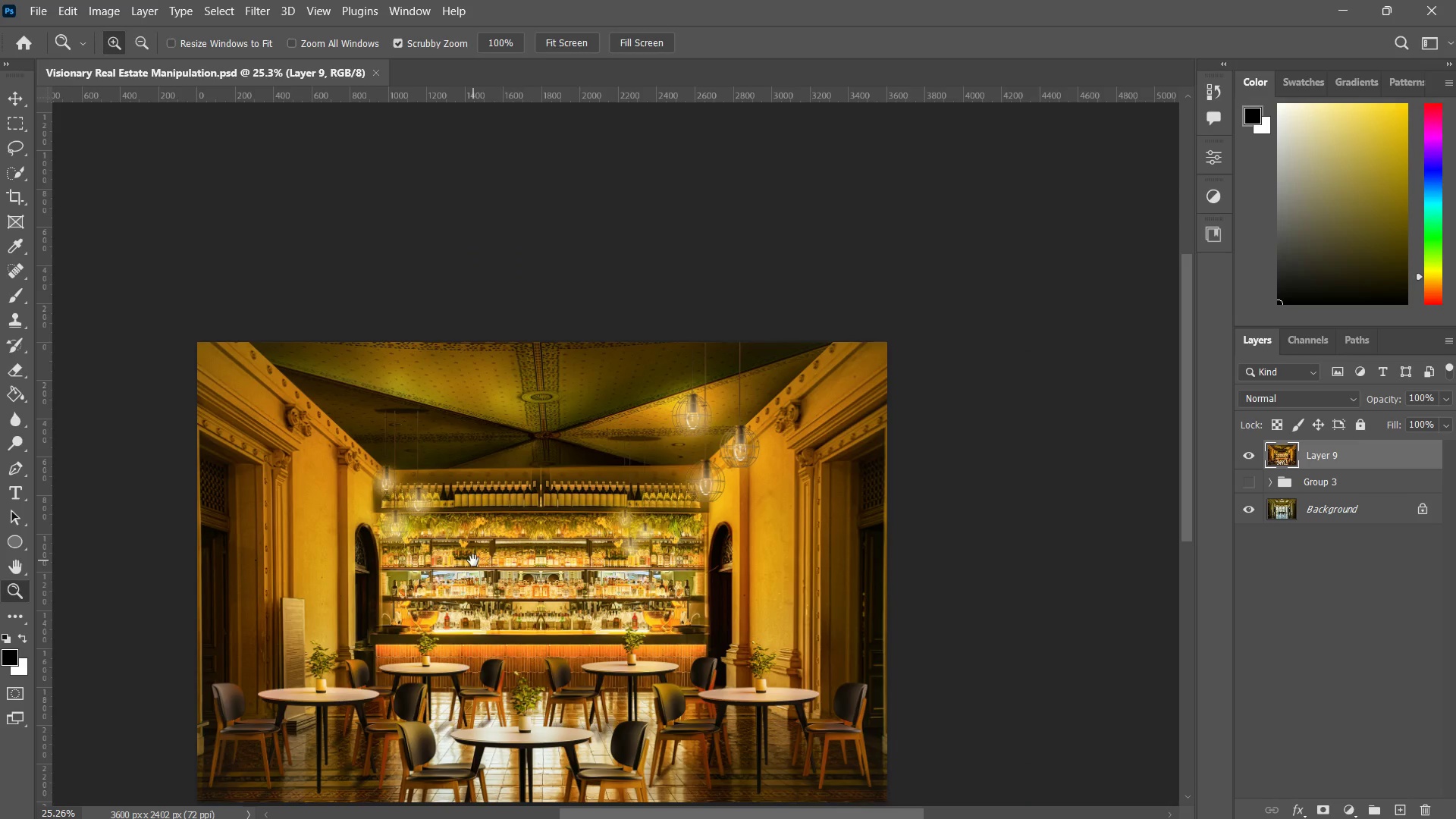 
key(Z)
 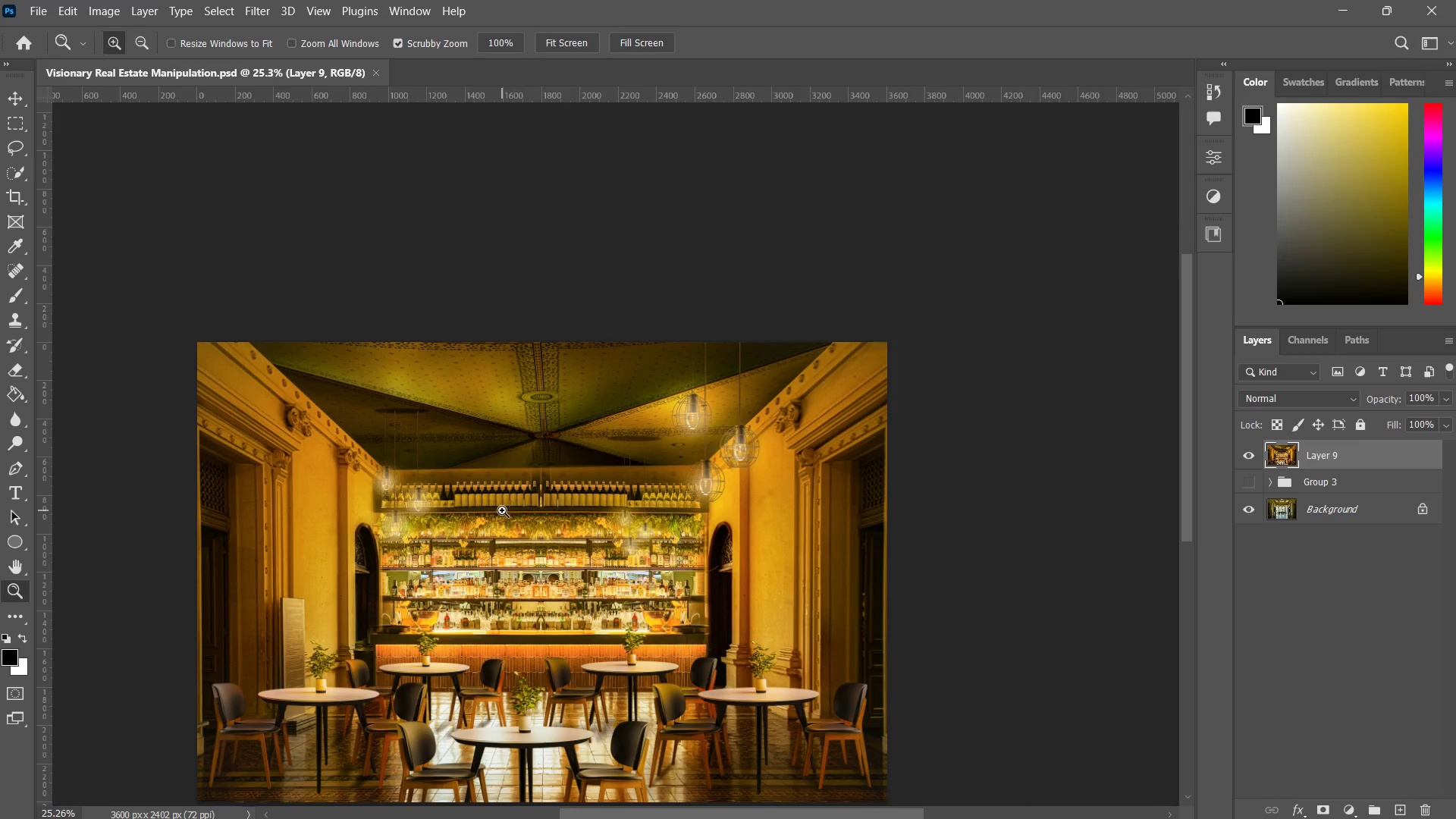 
left_click_drag(start_coordinate=[502, 510], to_coordinate=[537, 493])
 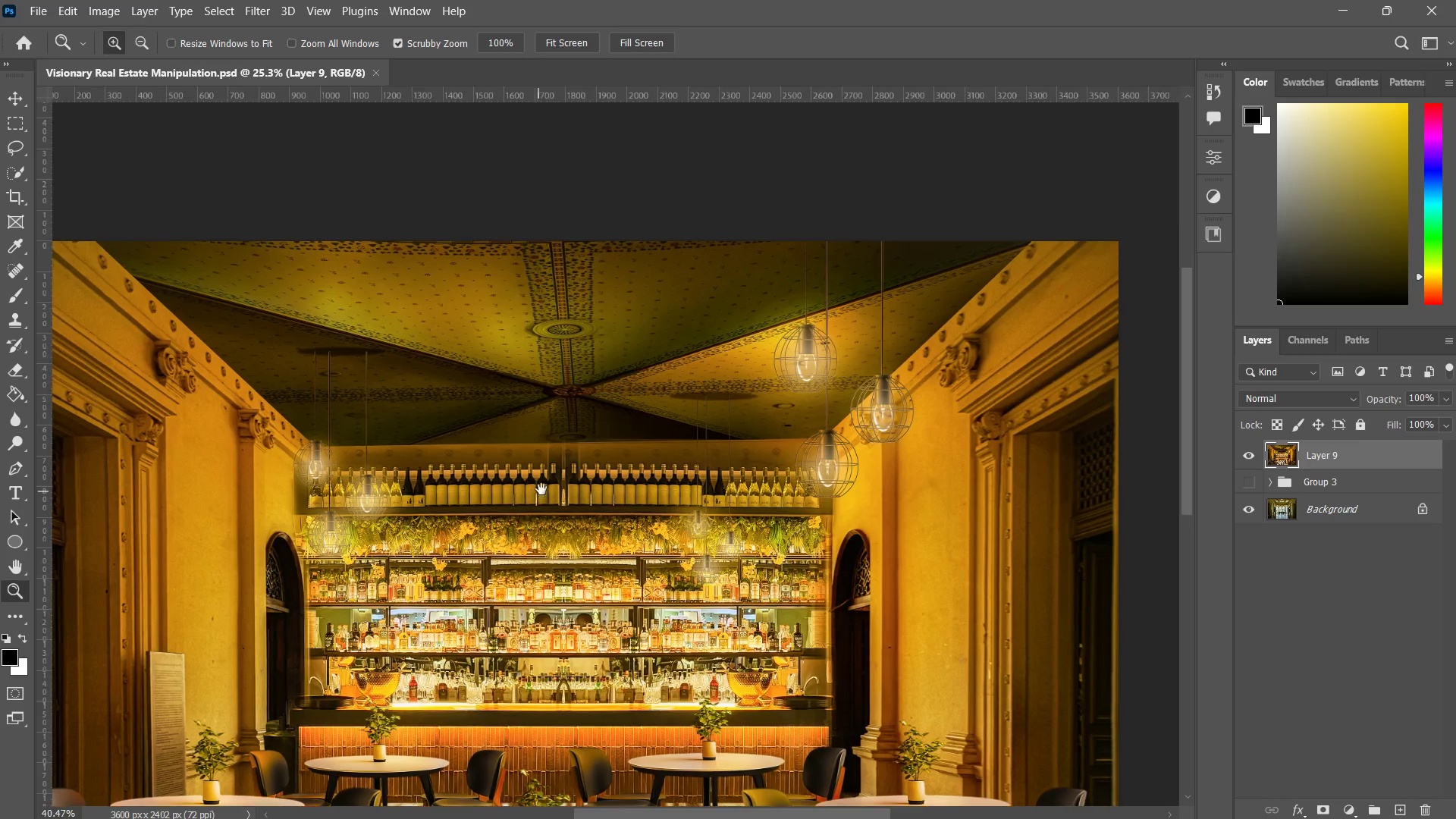 
hold_key(key=Space, duration=0.89)
 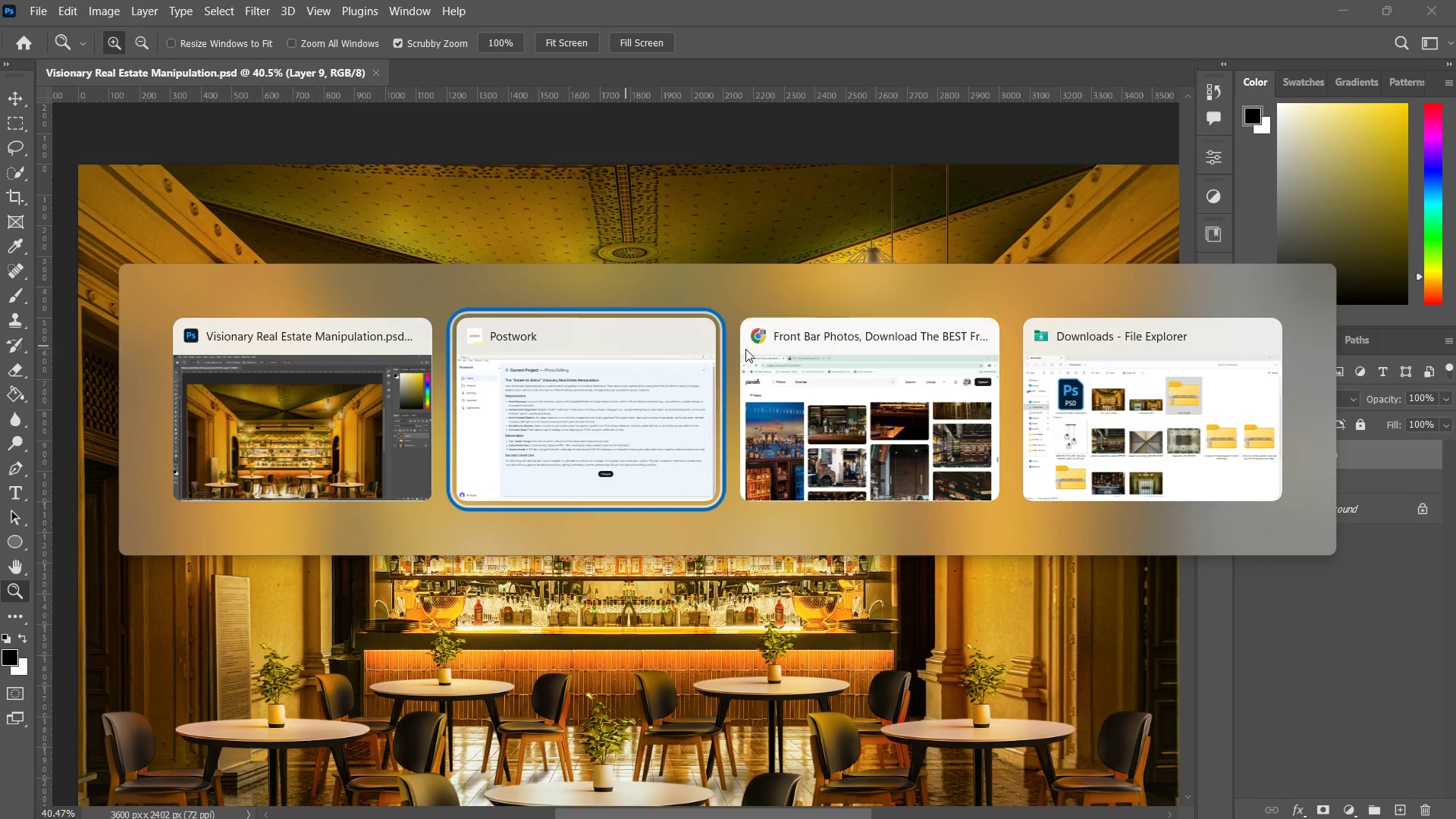 
left_click_drag(start_coordinate=[560, 422], to_coordinate=[626, 346])